 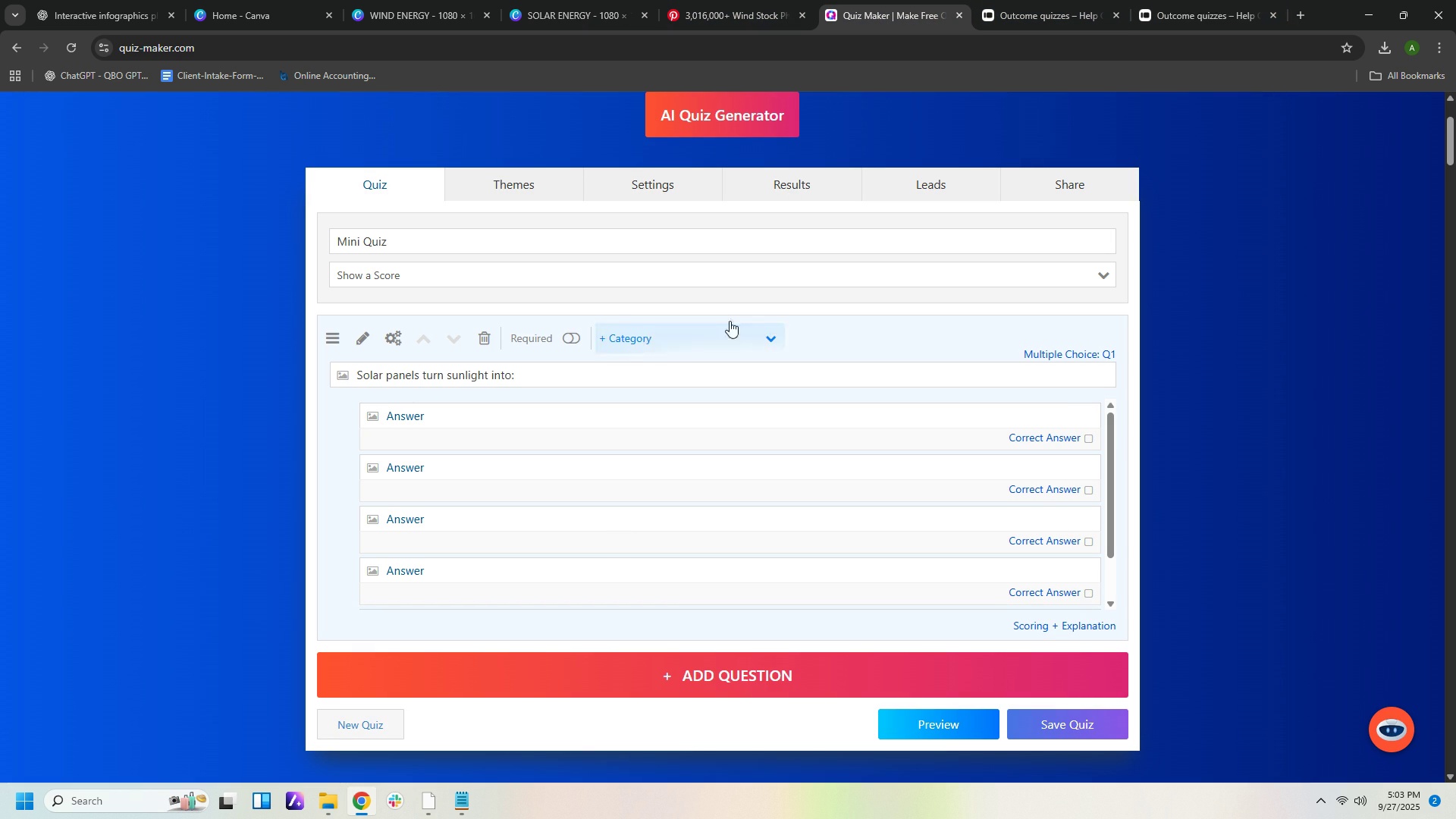 
left_click([440, 413])
 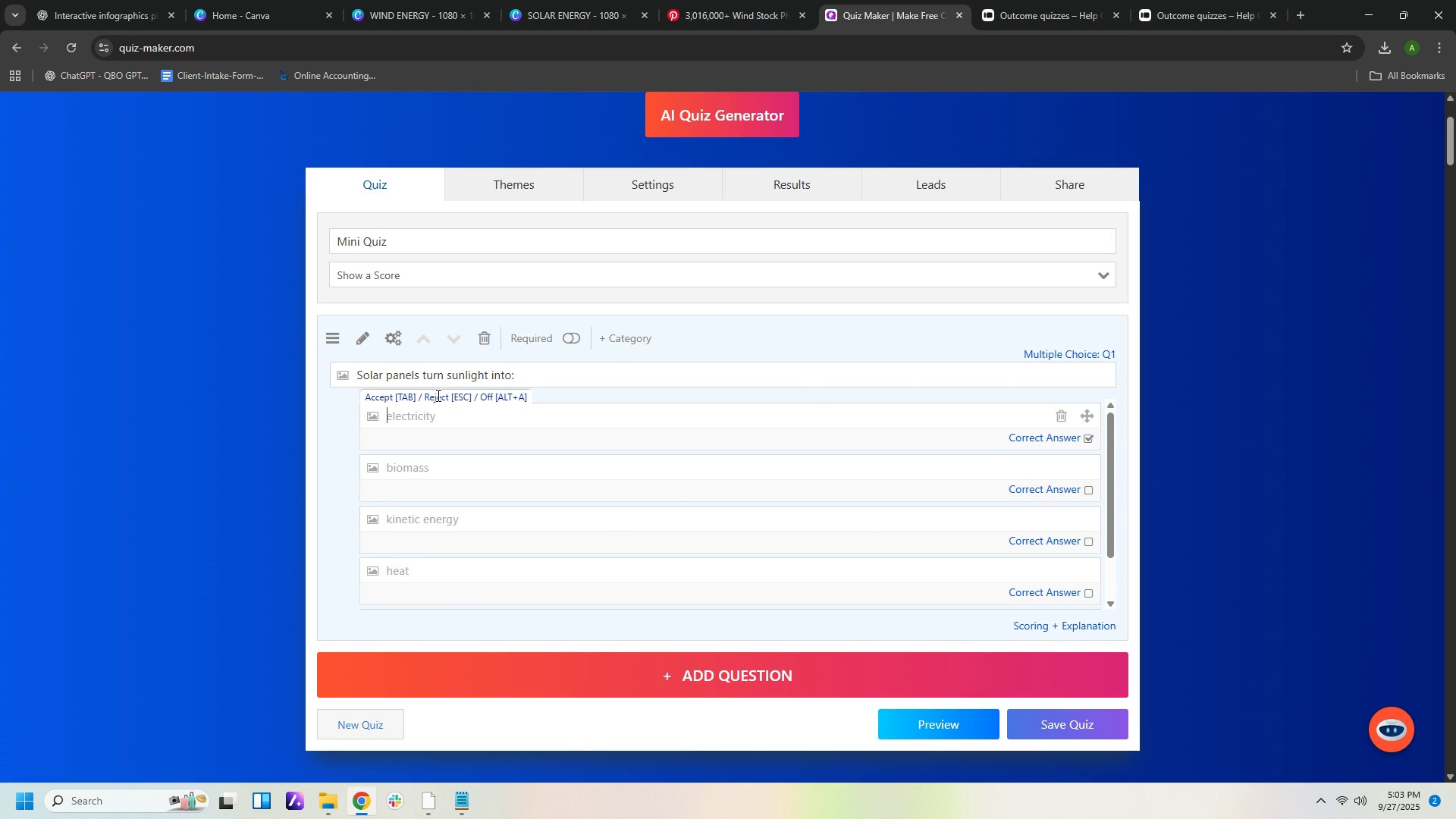 
mouse_move([744, -3])
 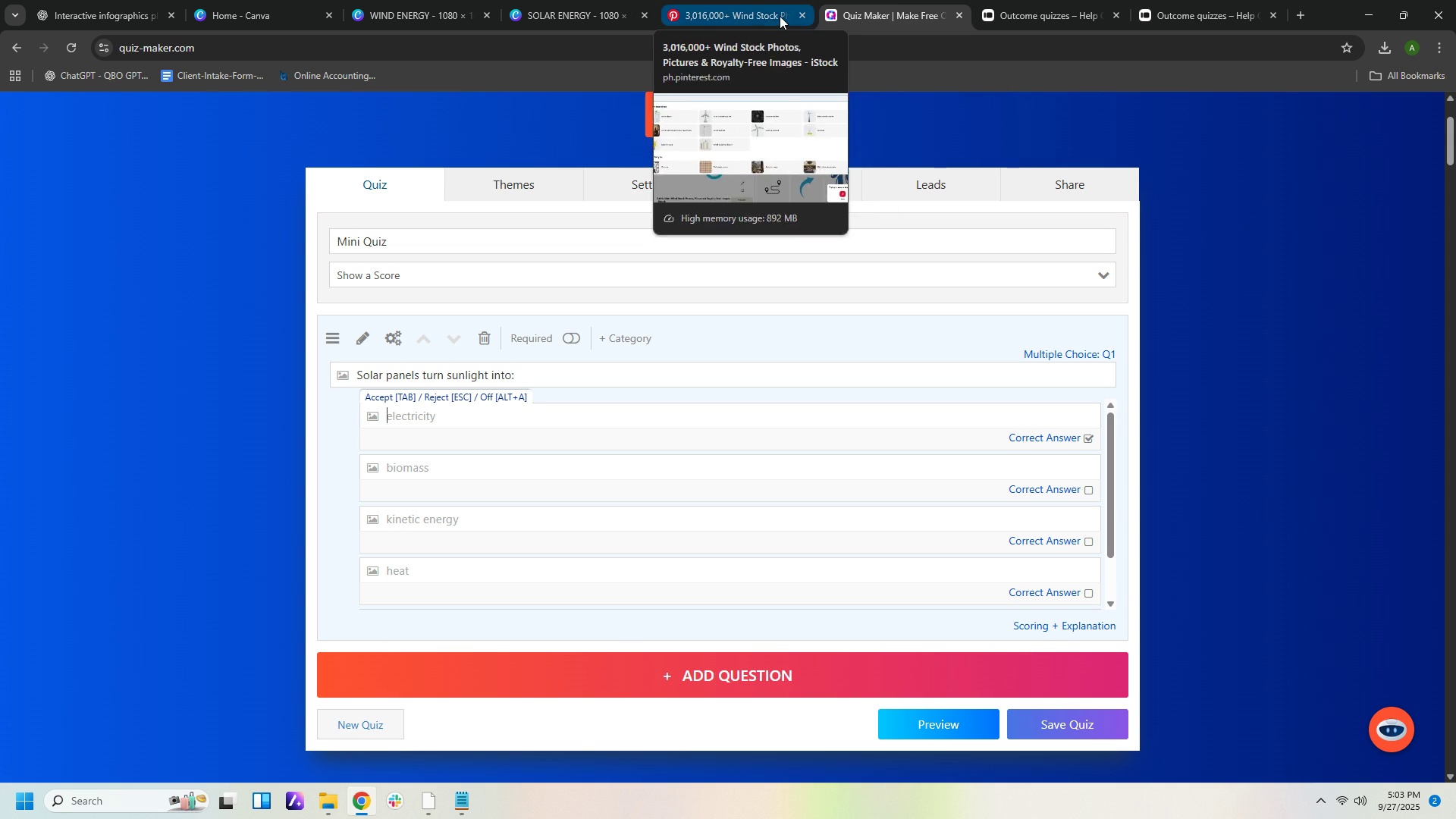 
left_click([770, 16])
 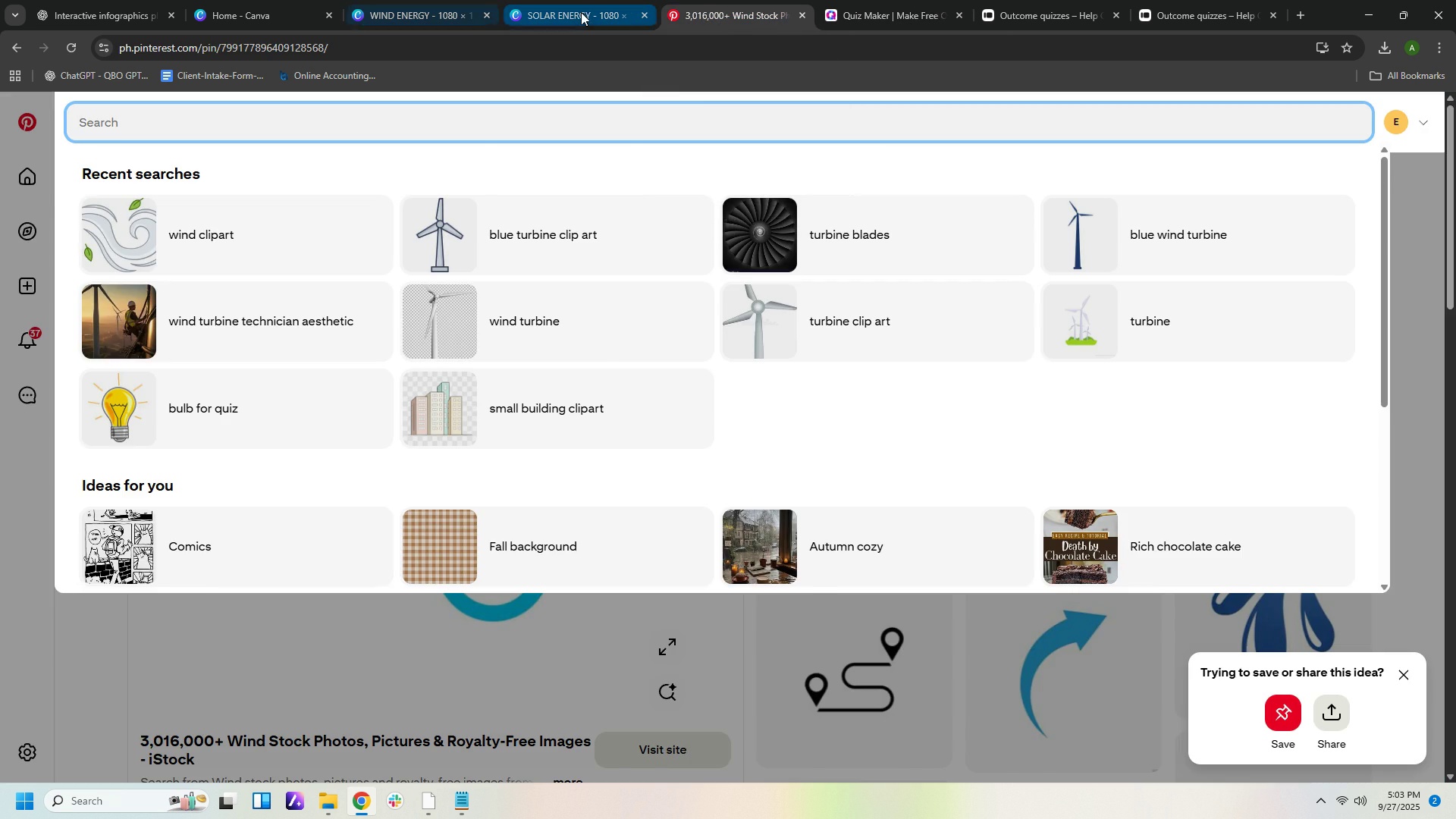 
left_click([581, 12])
 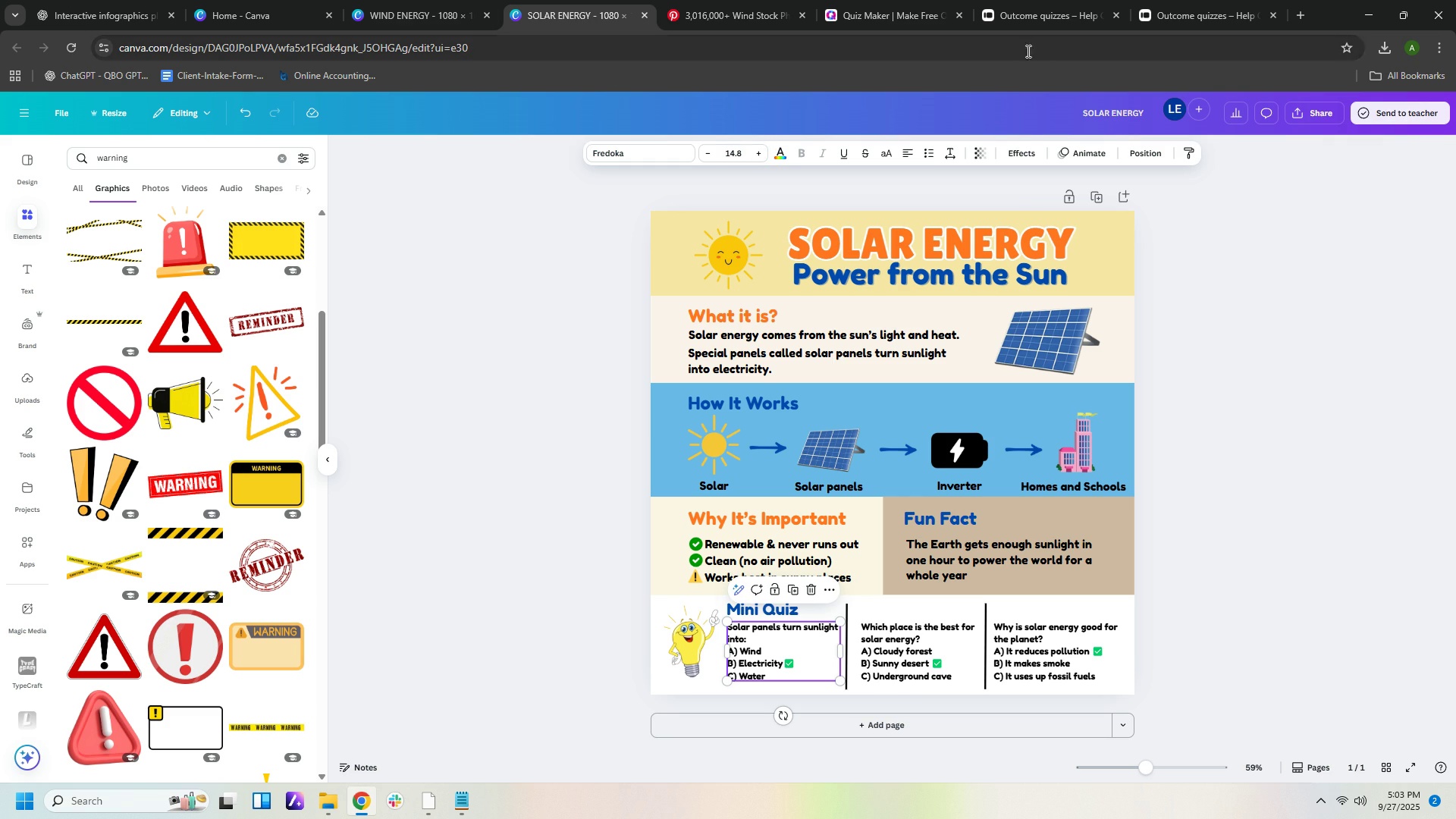 
left_click([737, 20])
 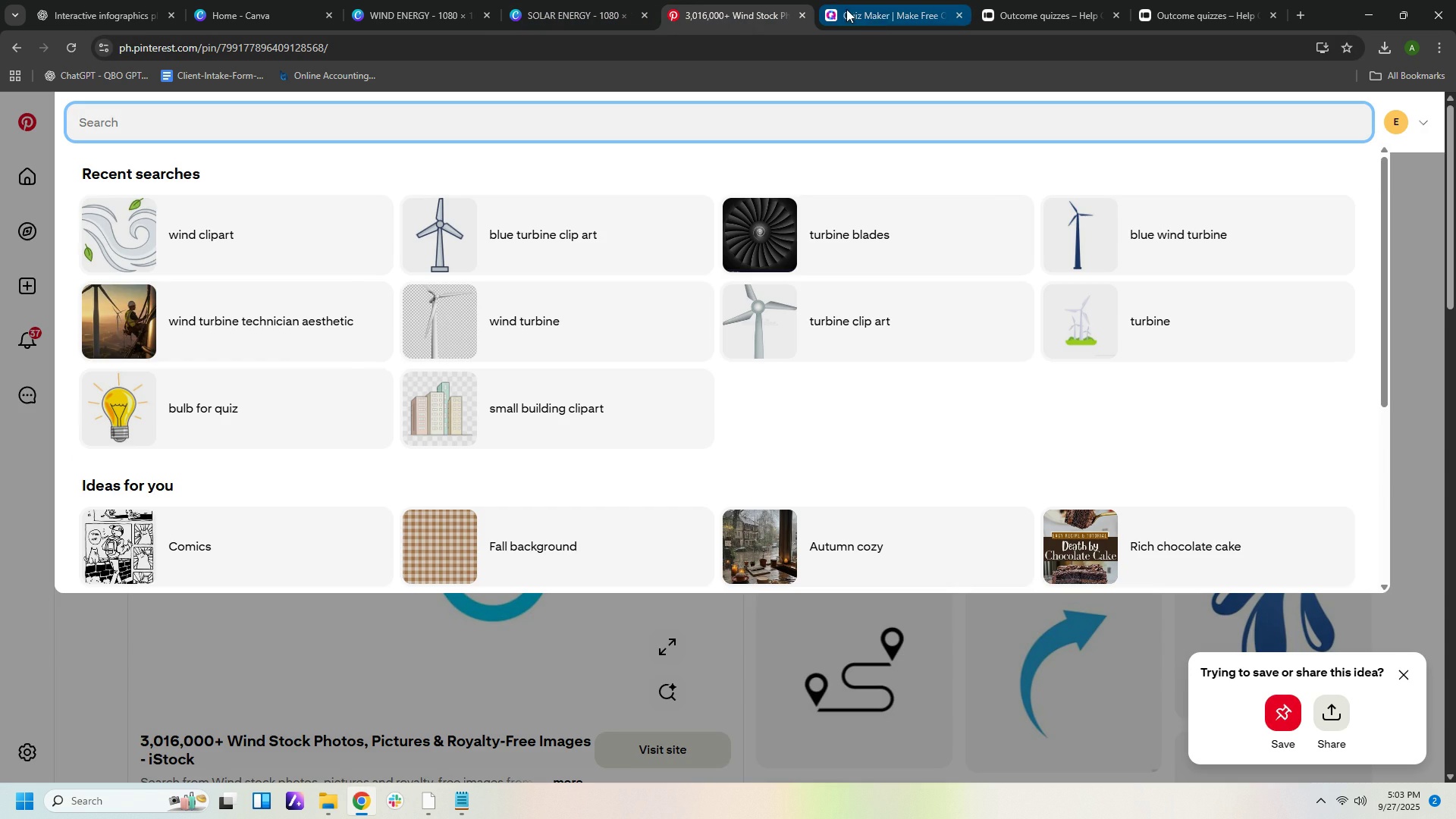 
left_click([883, 15])